 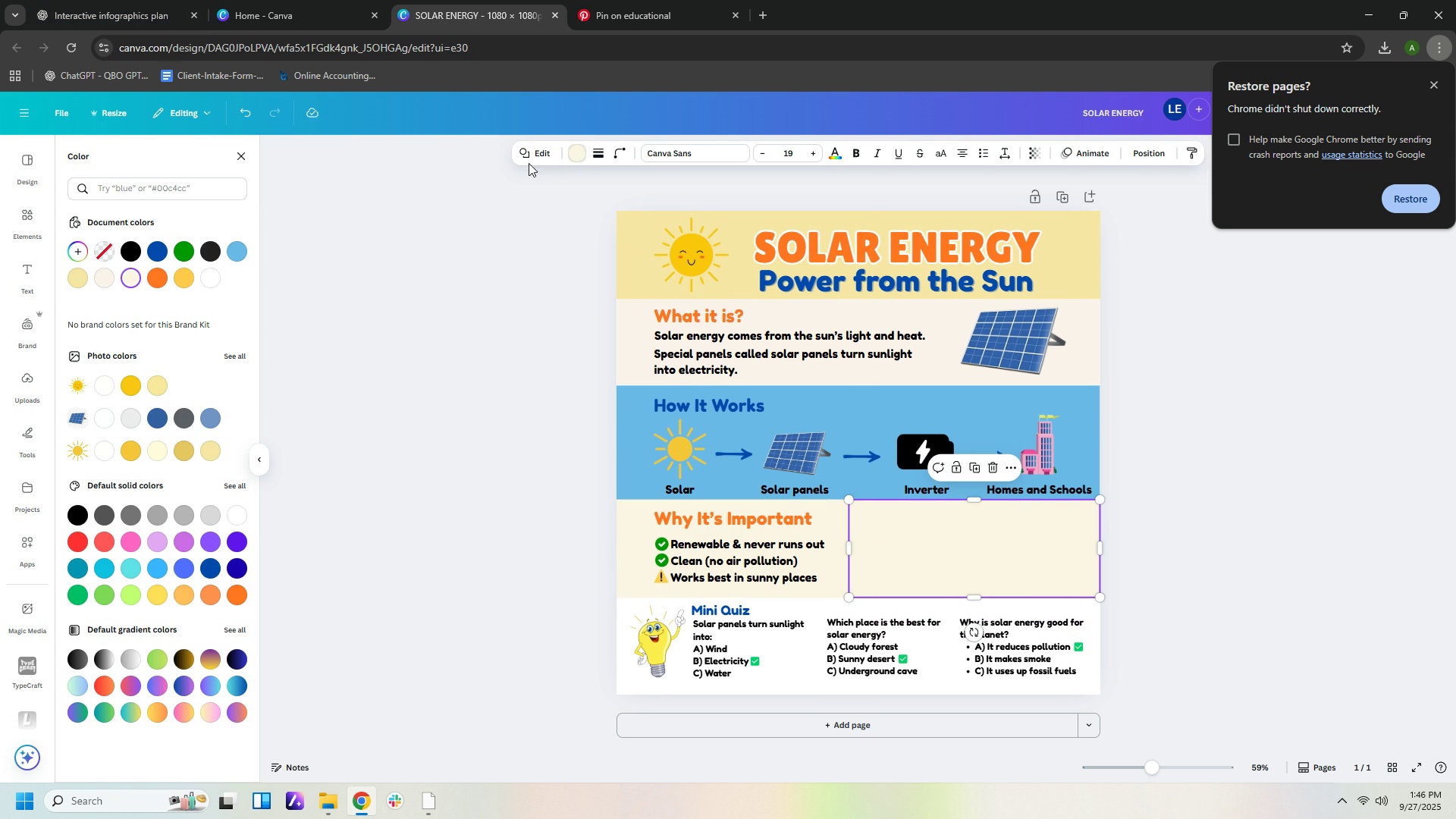 
left_click([576, 152])
 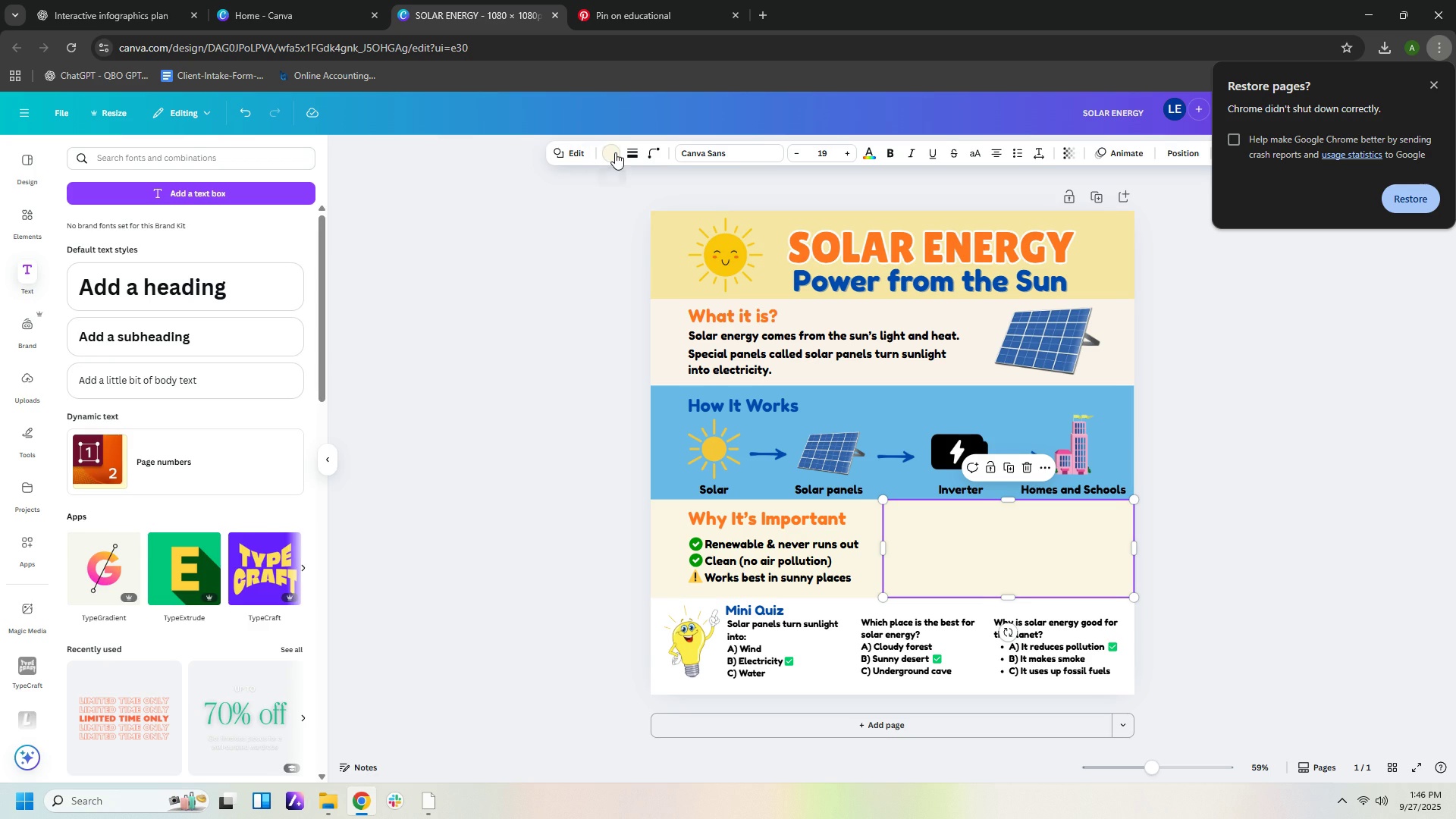 
left_click([615, 152])
 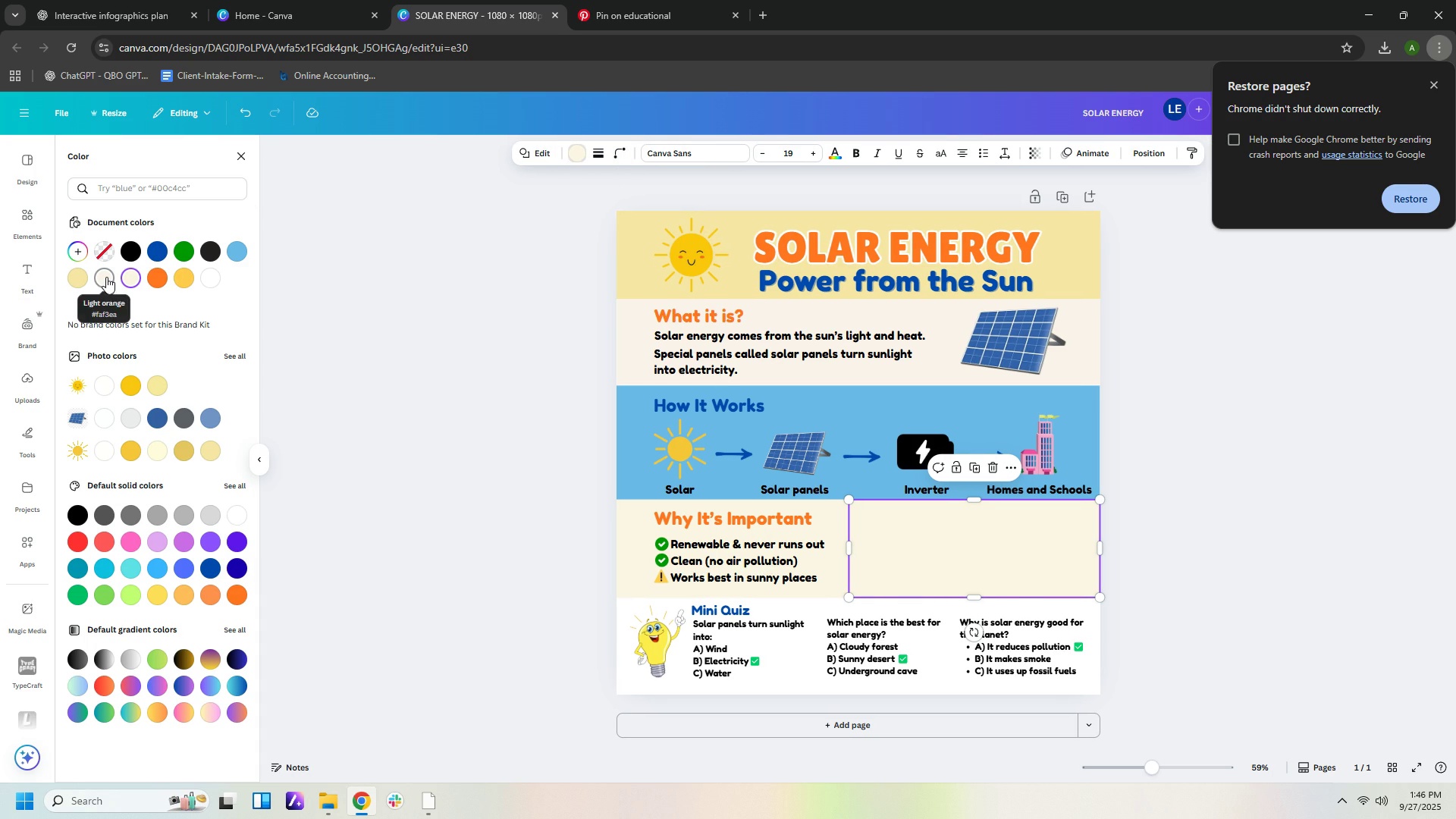 
left_click([106, 277])
 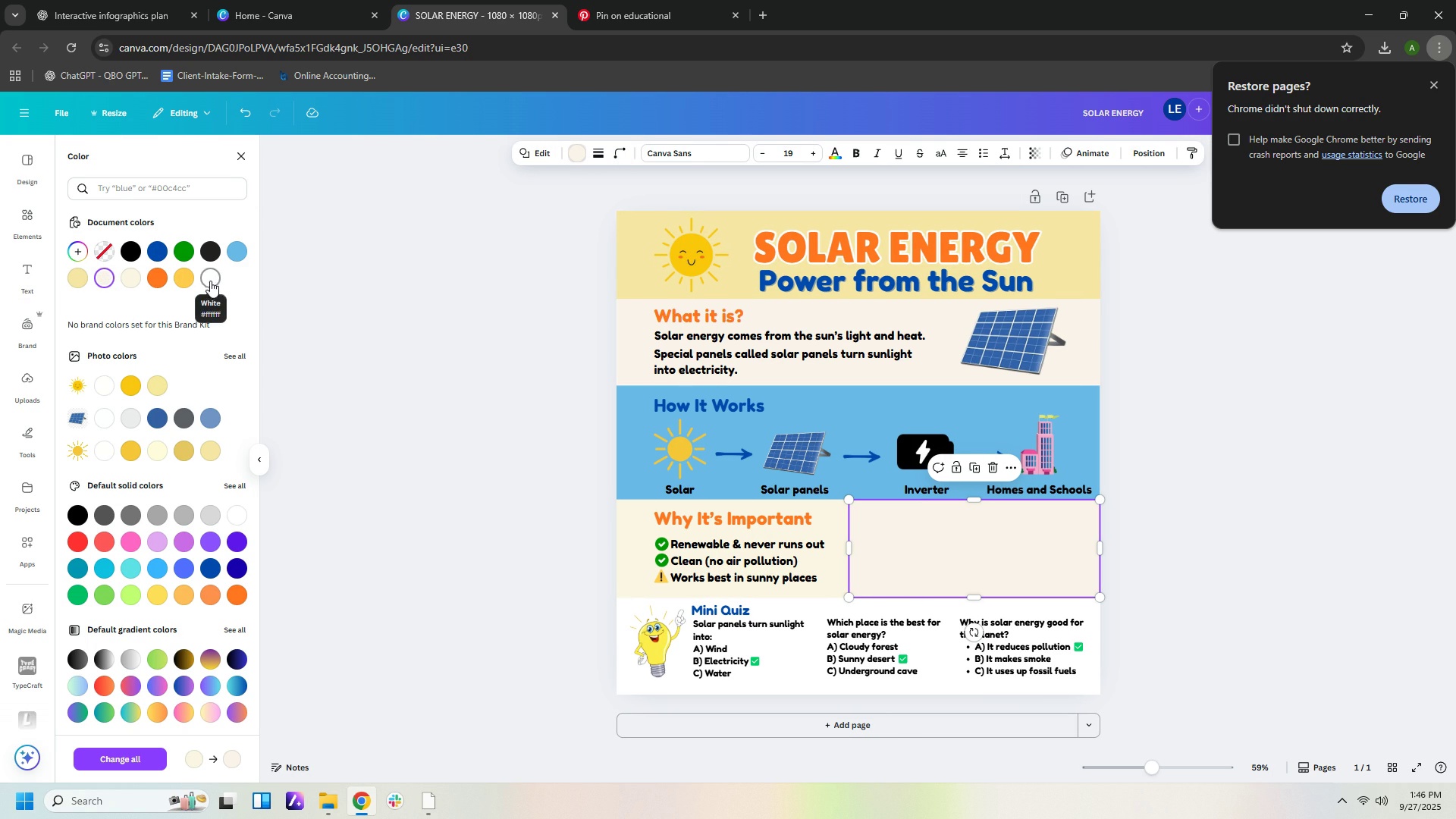 
wait(5.12)
 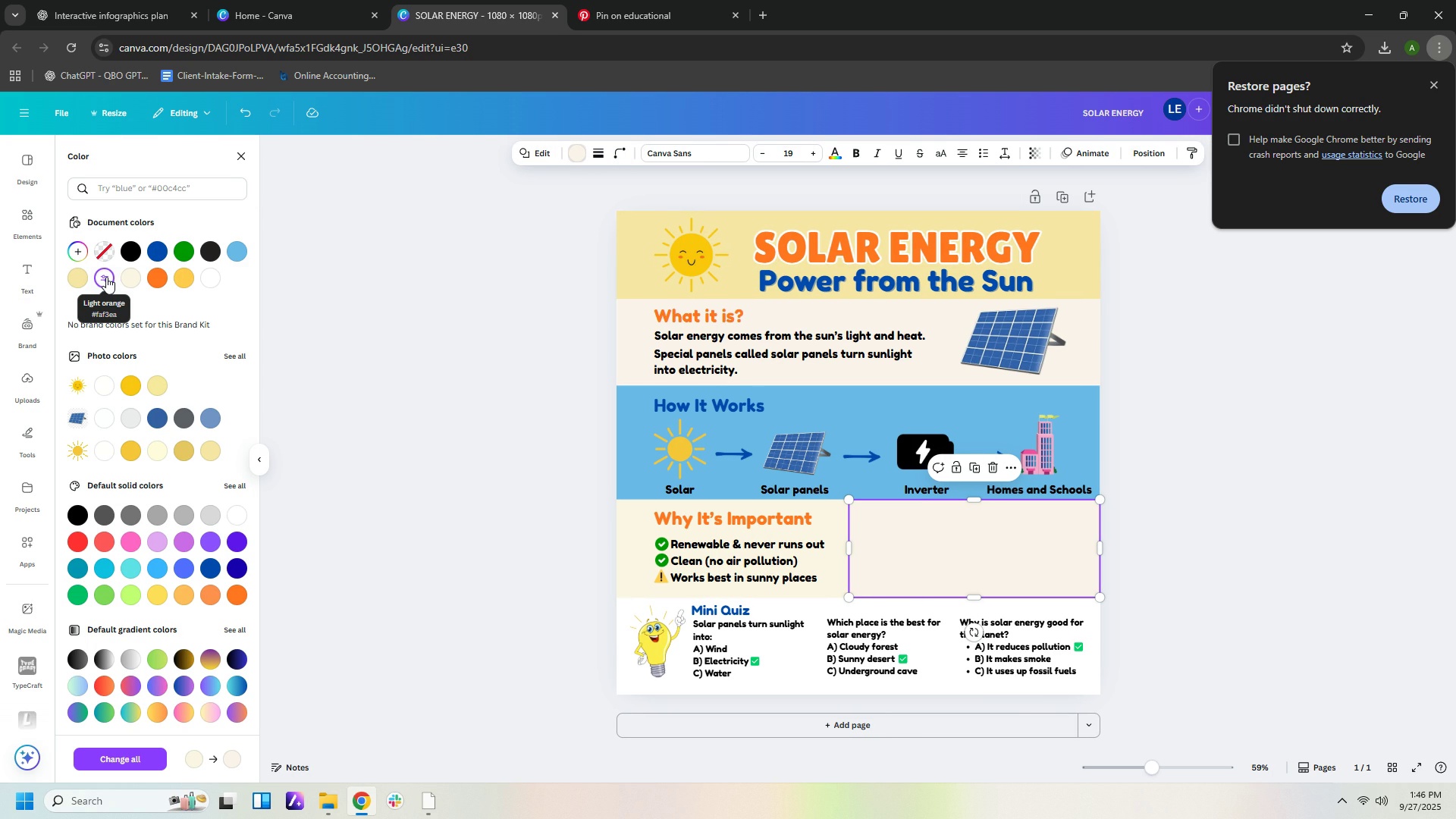 
left_click([84, 253])
 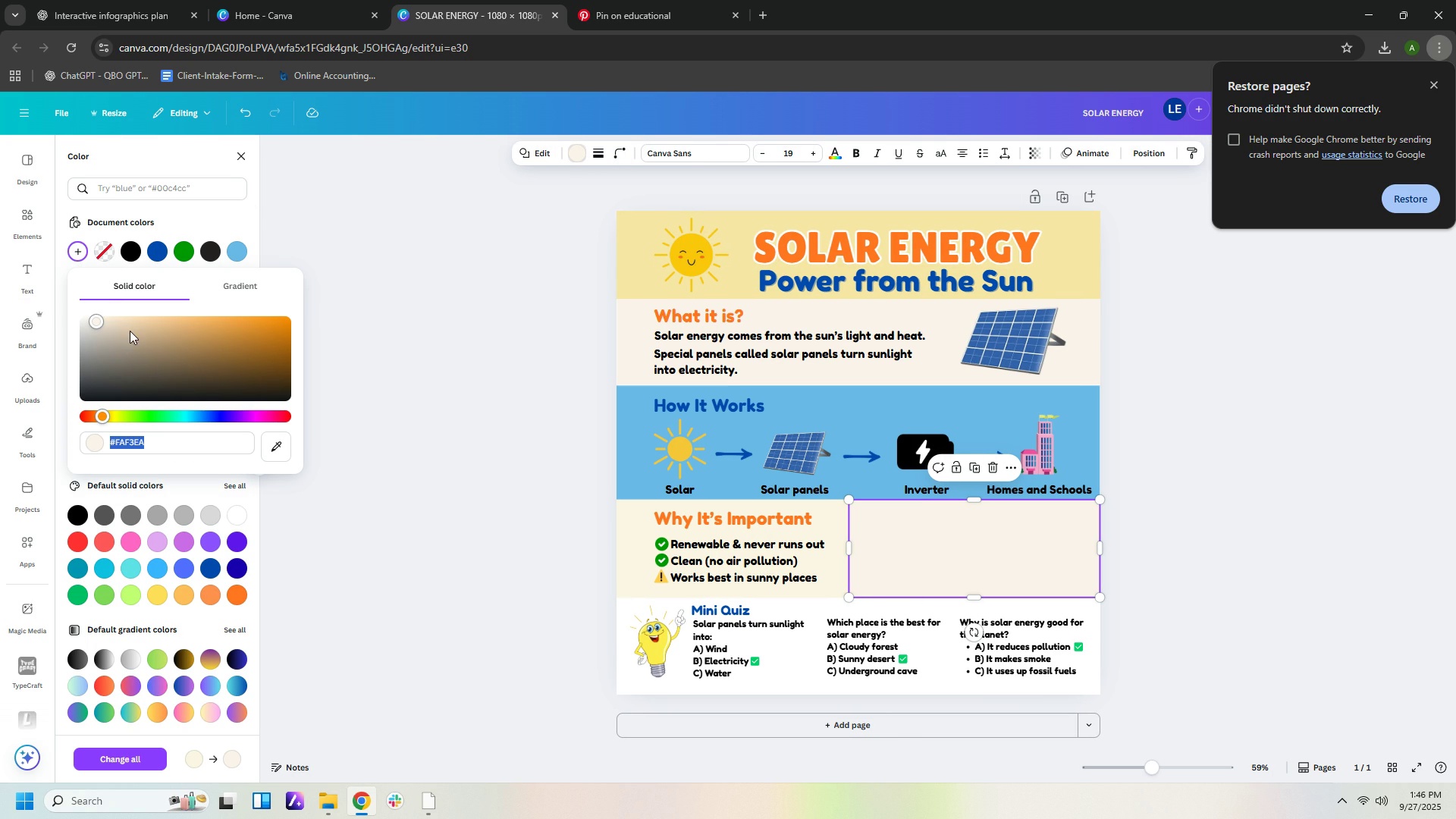 
left_click([130, 331])
 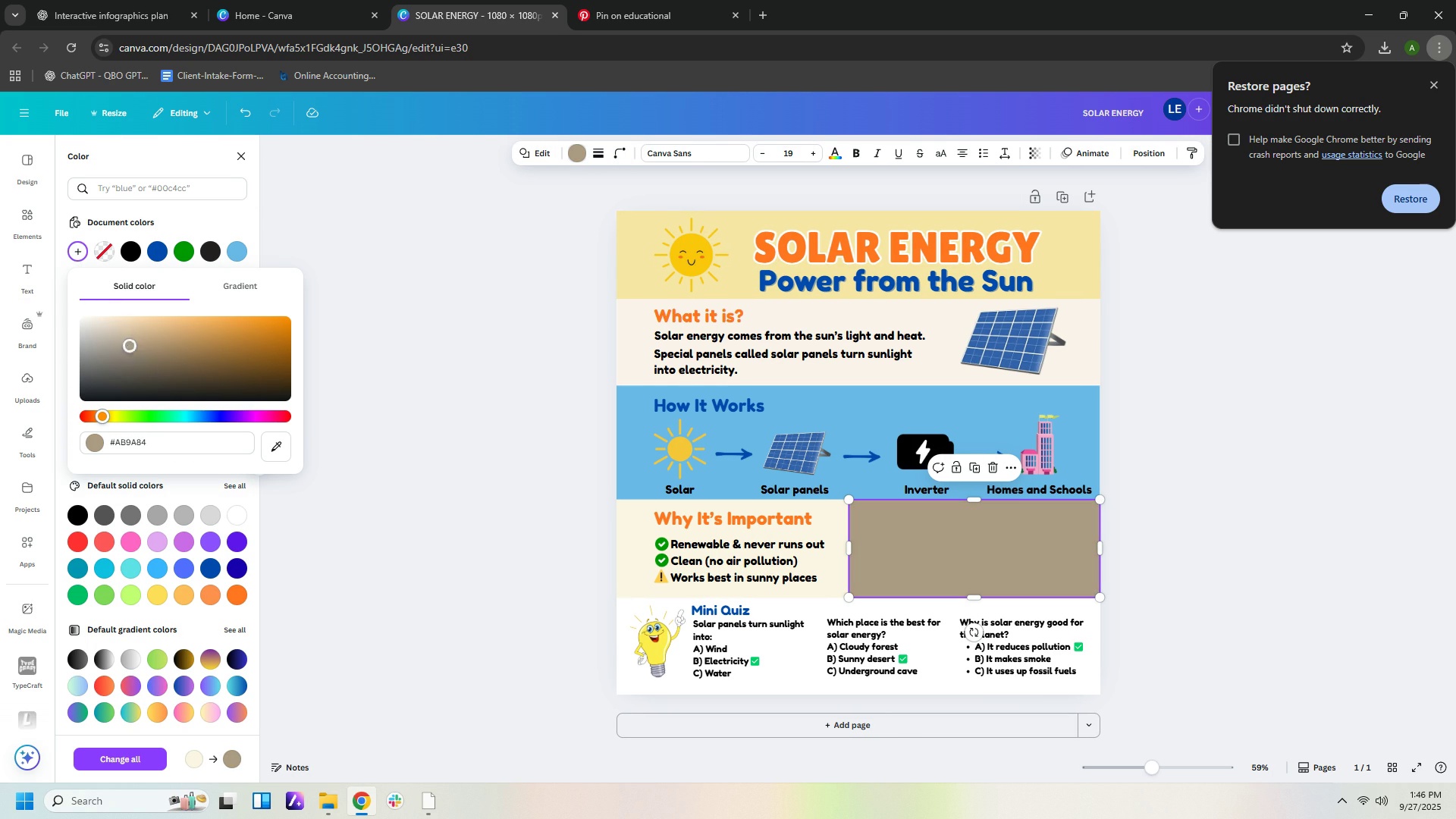 
left_click([127, 344])
 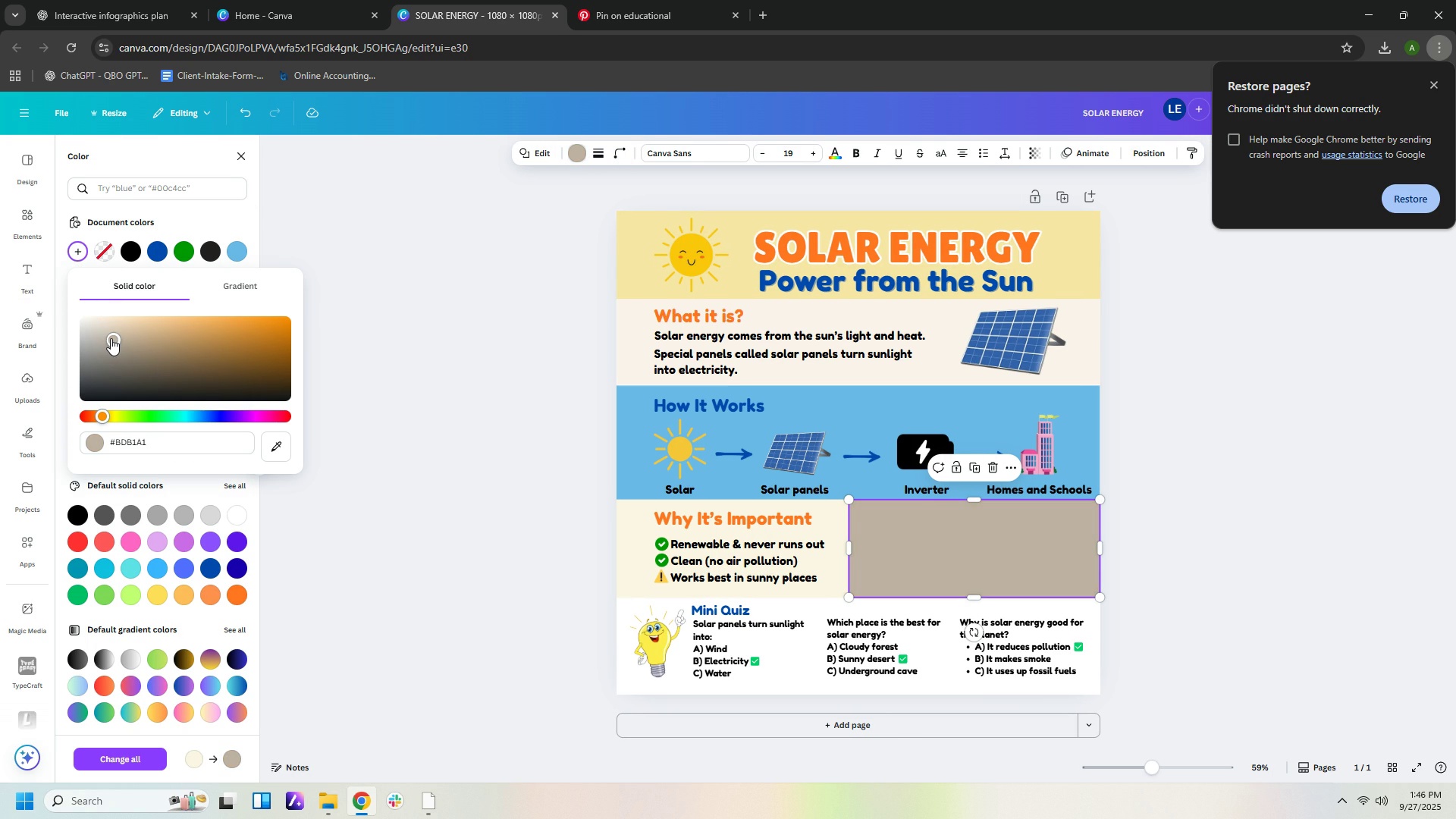 
left_click([111, 338])
 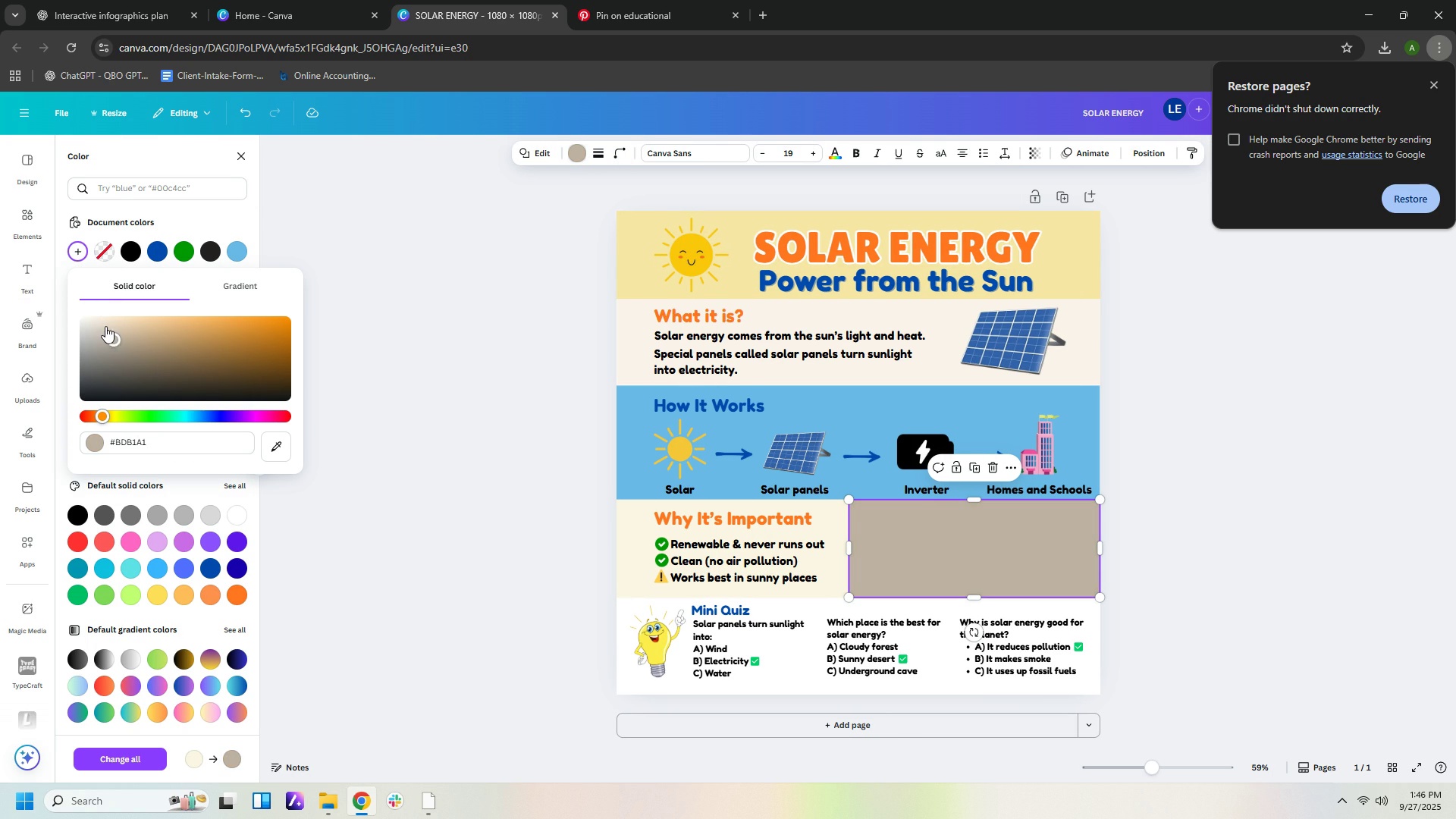 
left_click([105, 326])
 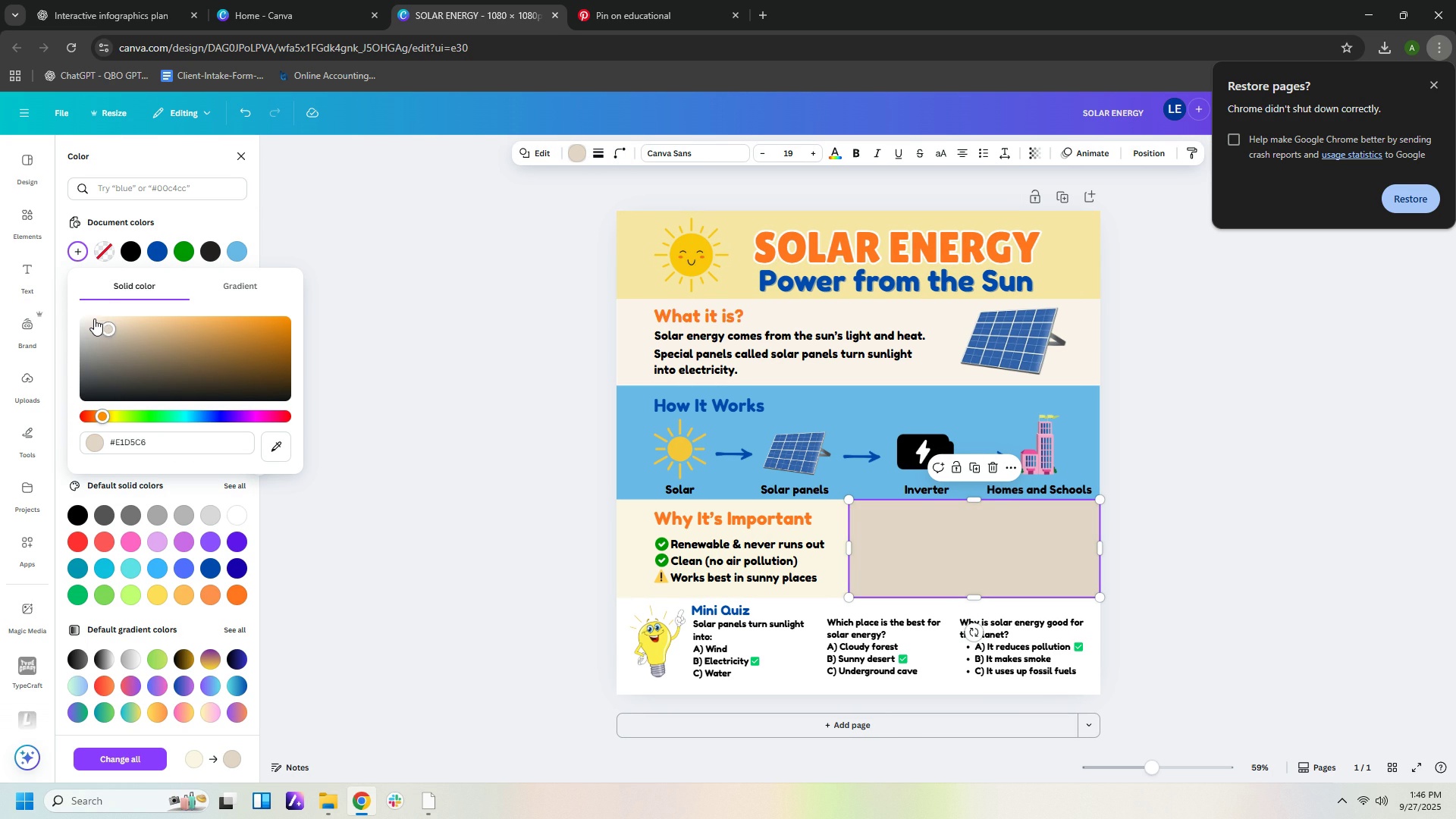 
left_click([94, 318])
 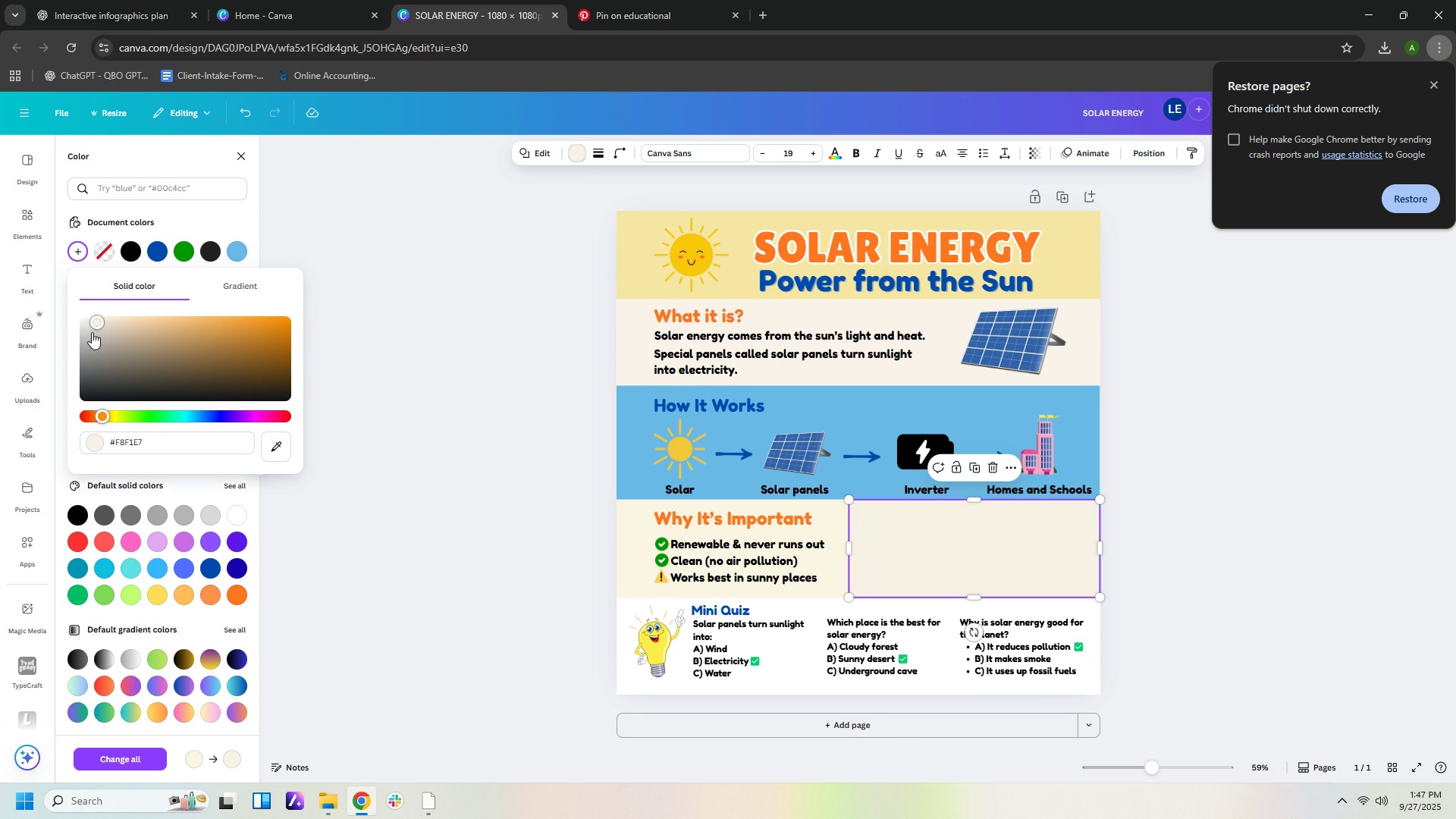 
left_click([93, 333])
 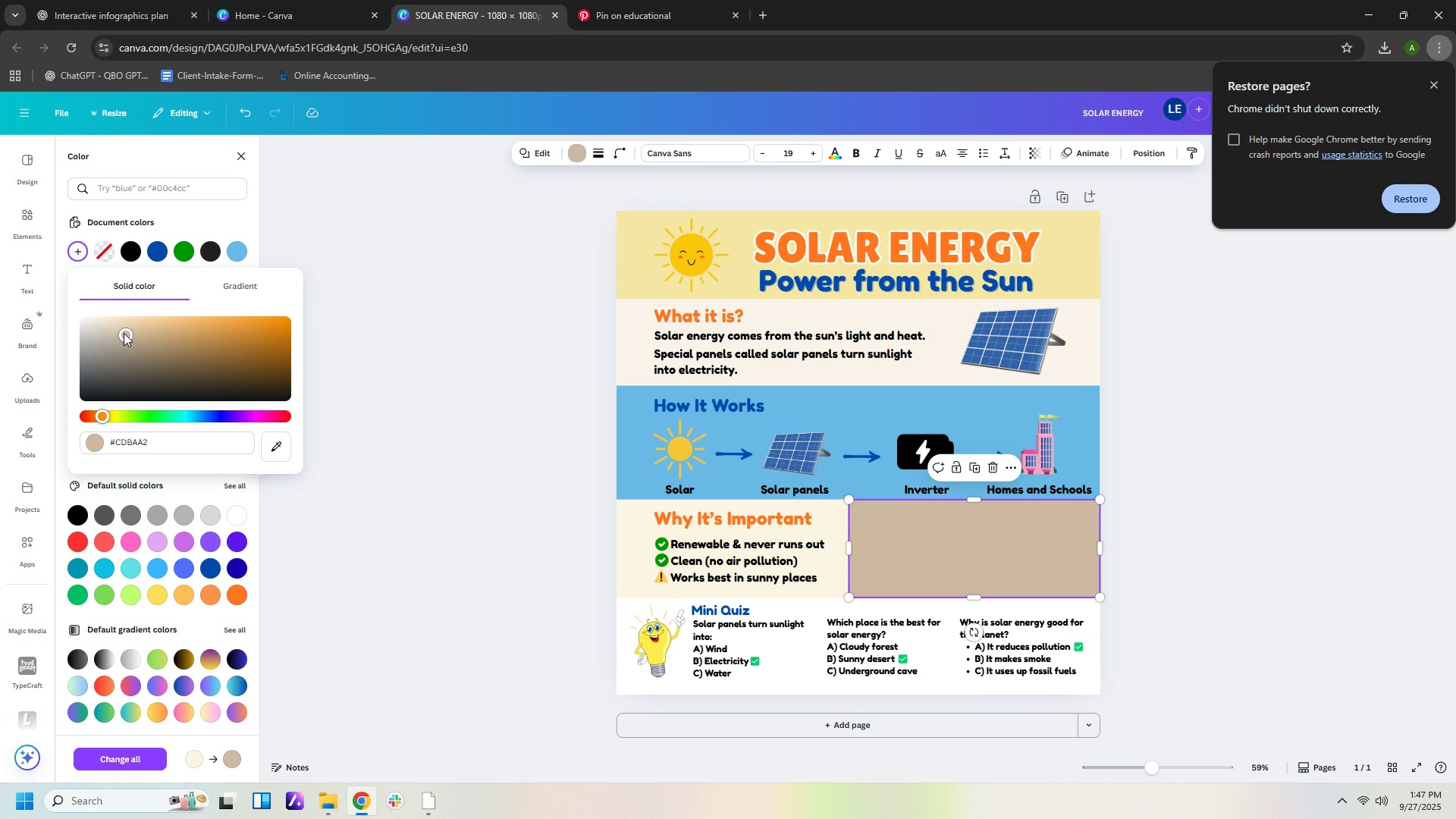 
left_click([124, 333])
 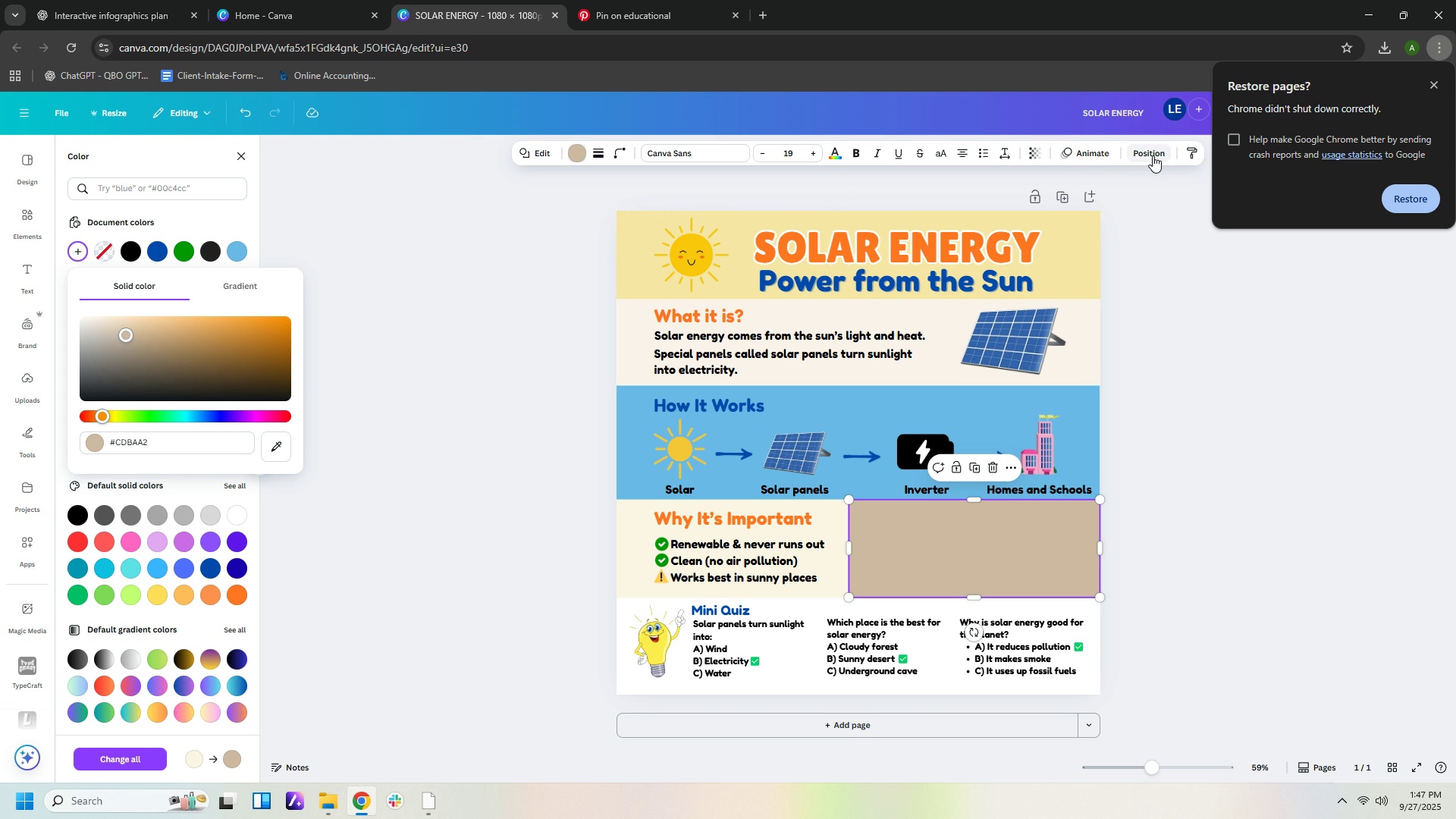 
left_click([1153, 155])
 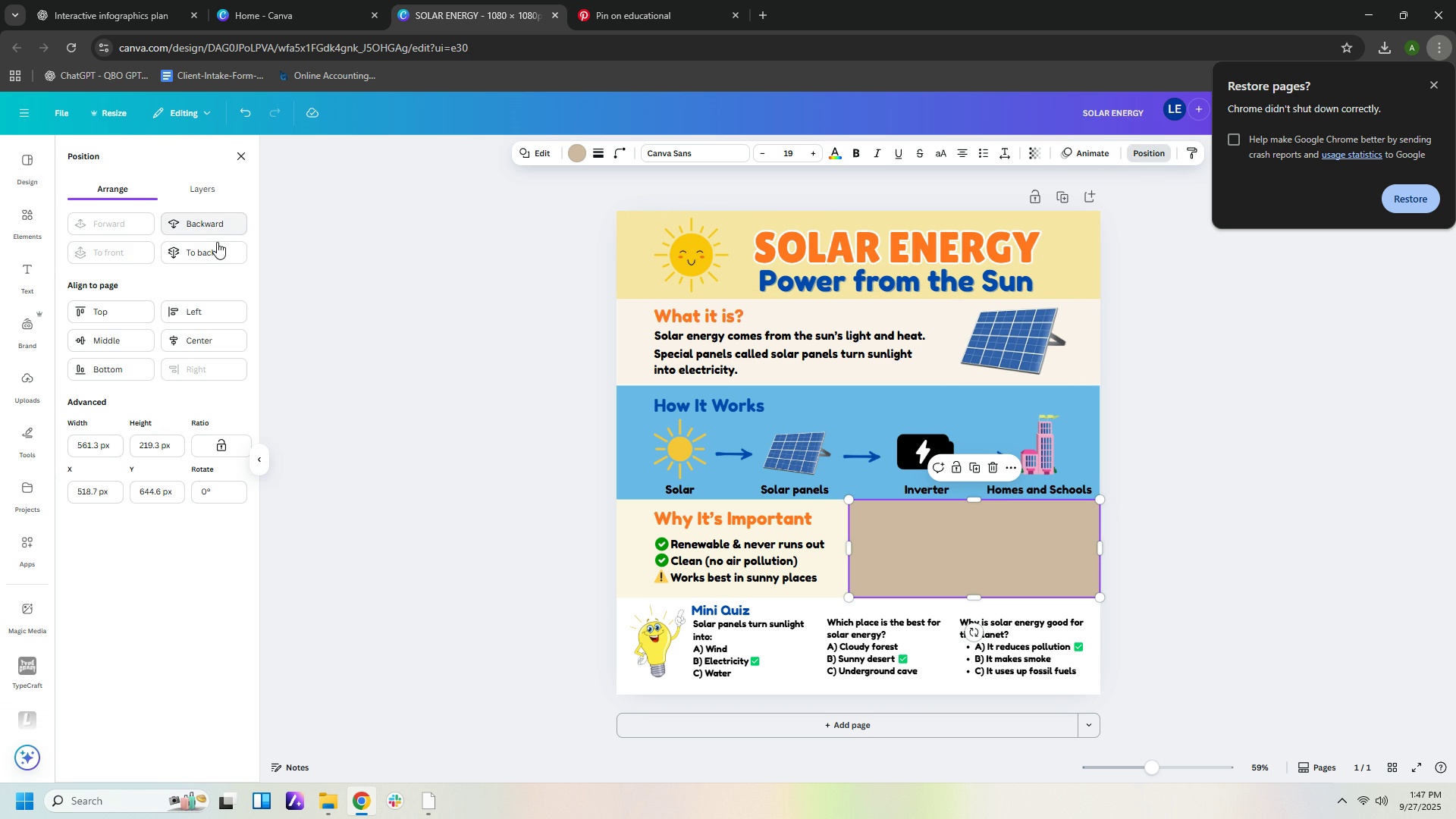 
left_click([218, 246])
 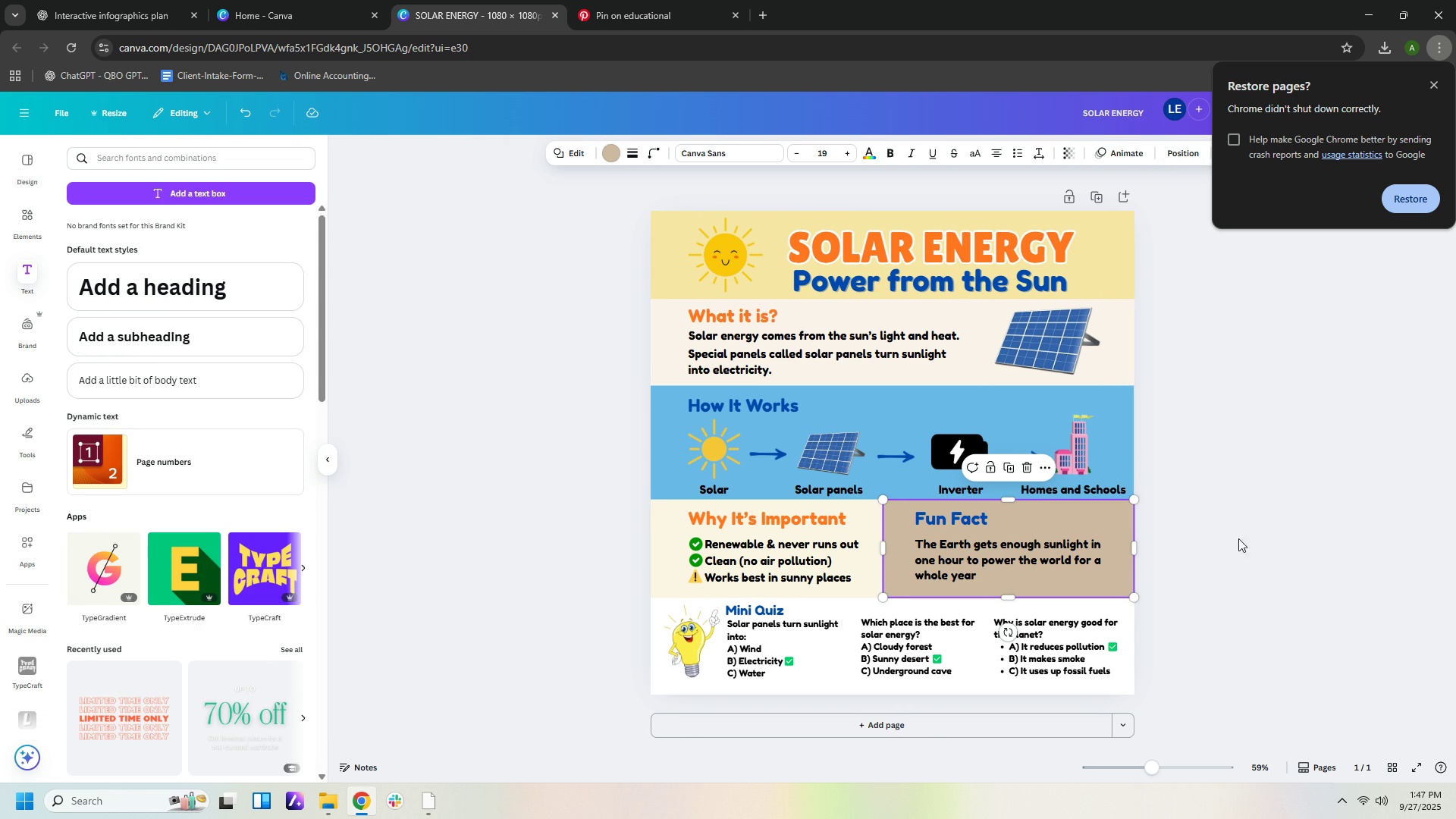 
left_click([1323, 541])
 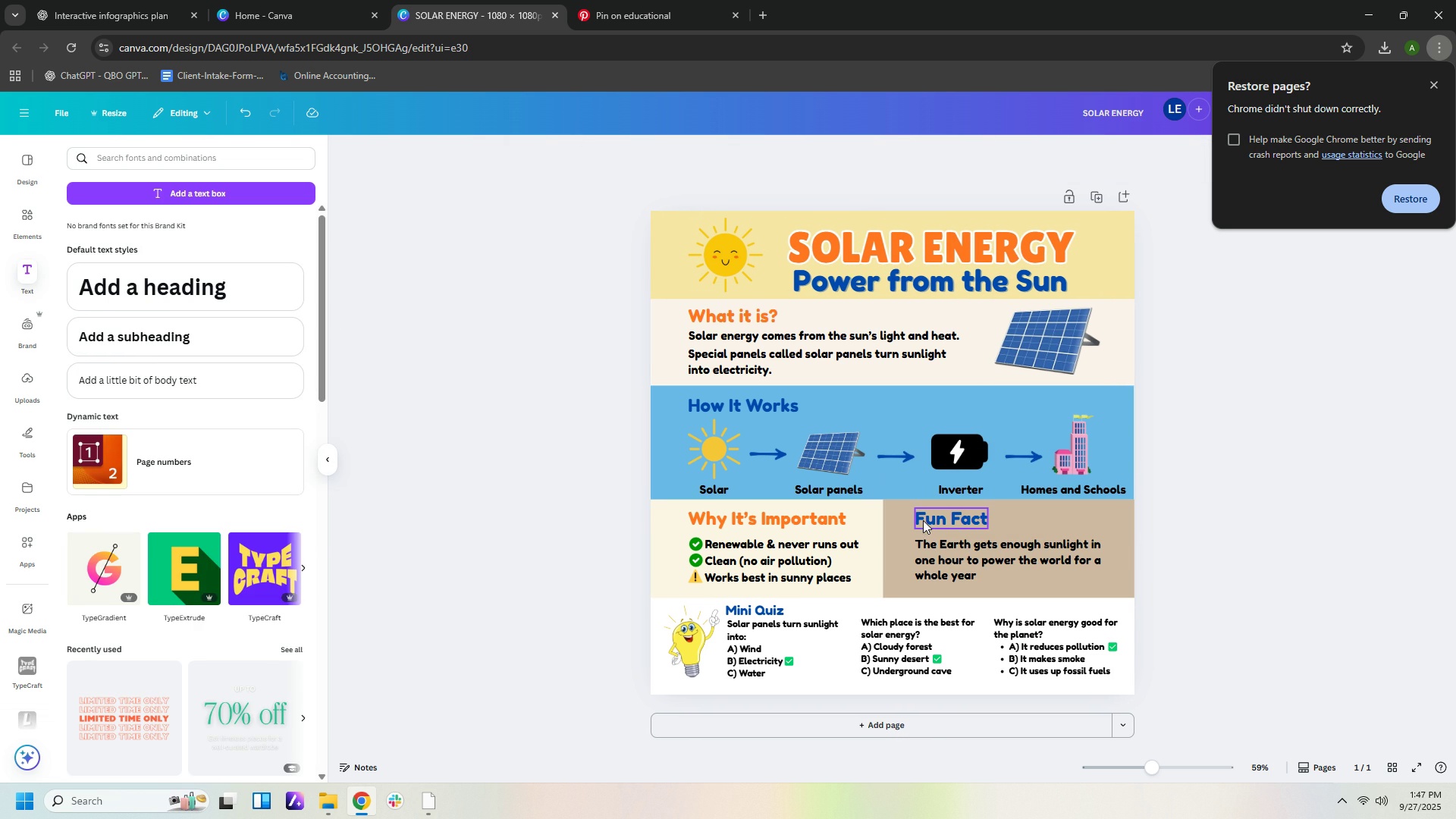 
left_click([923, 520])